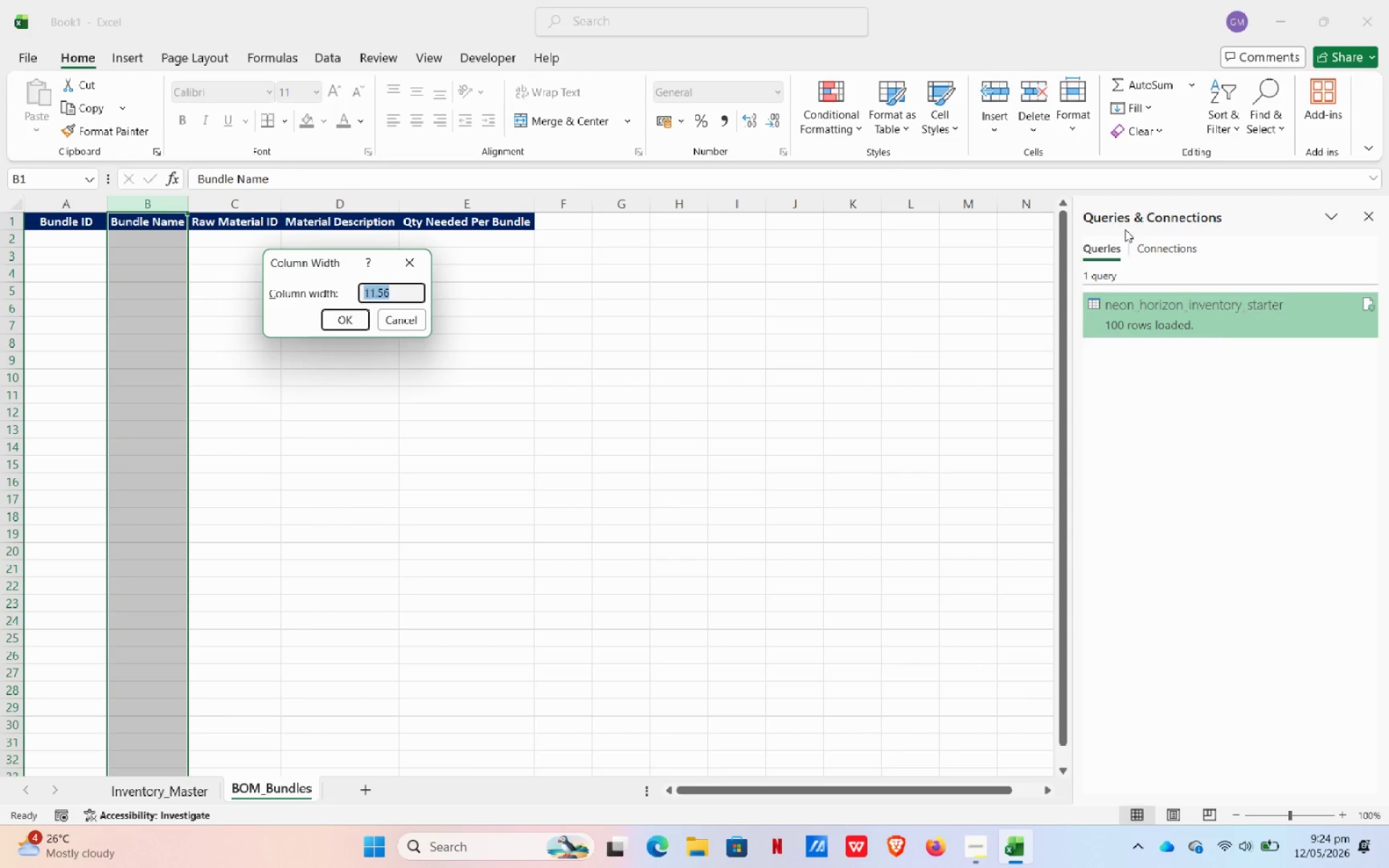 
key(Numpad2)
 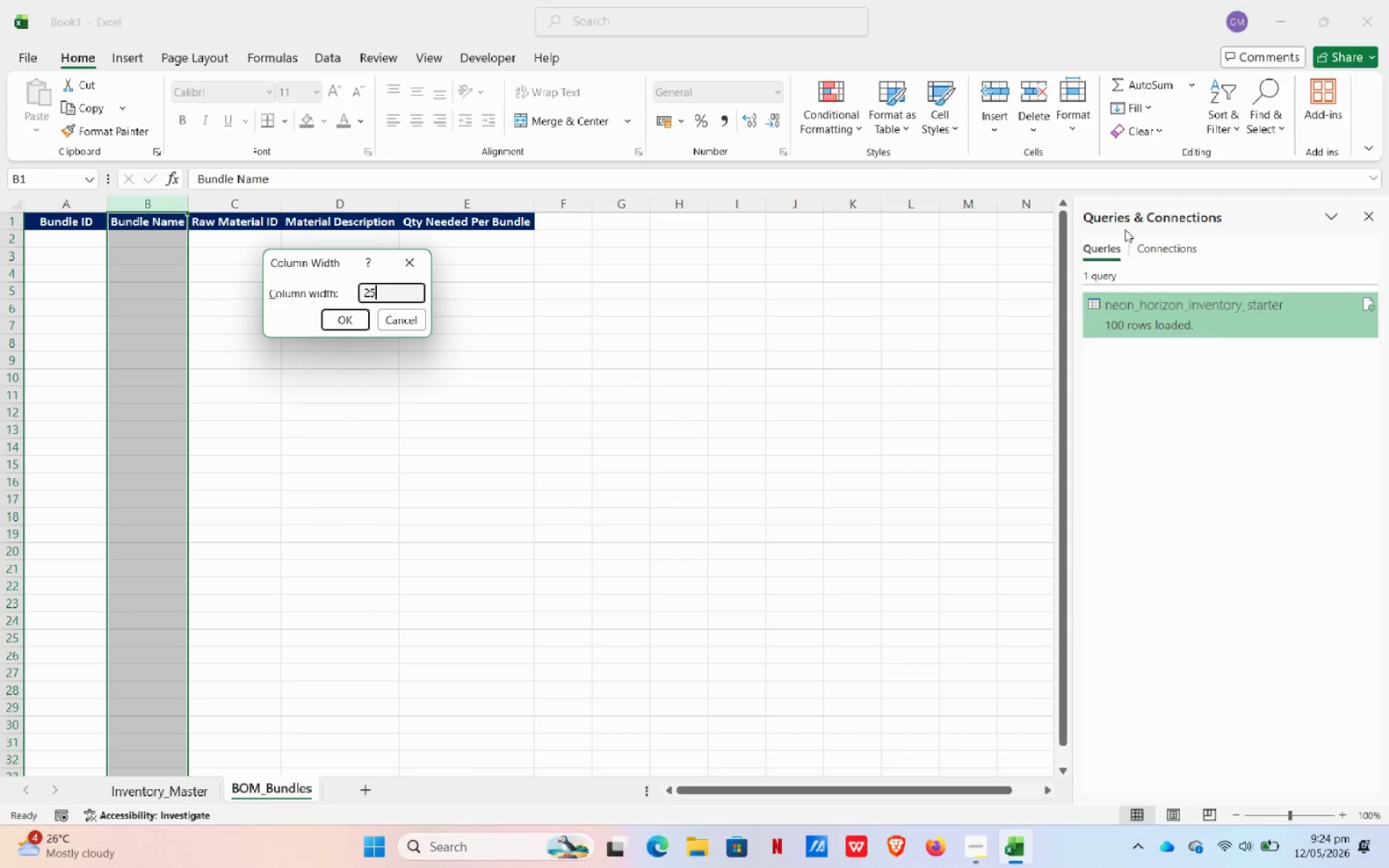 
key(Numpad5)
 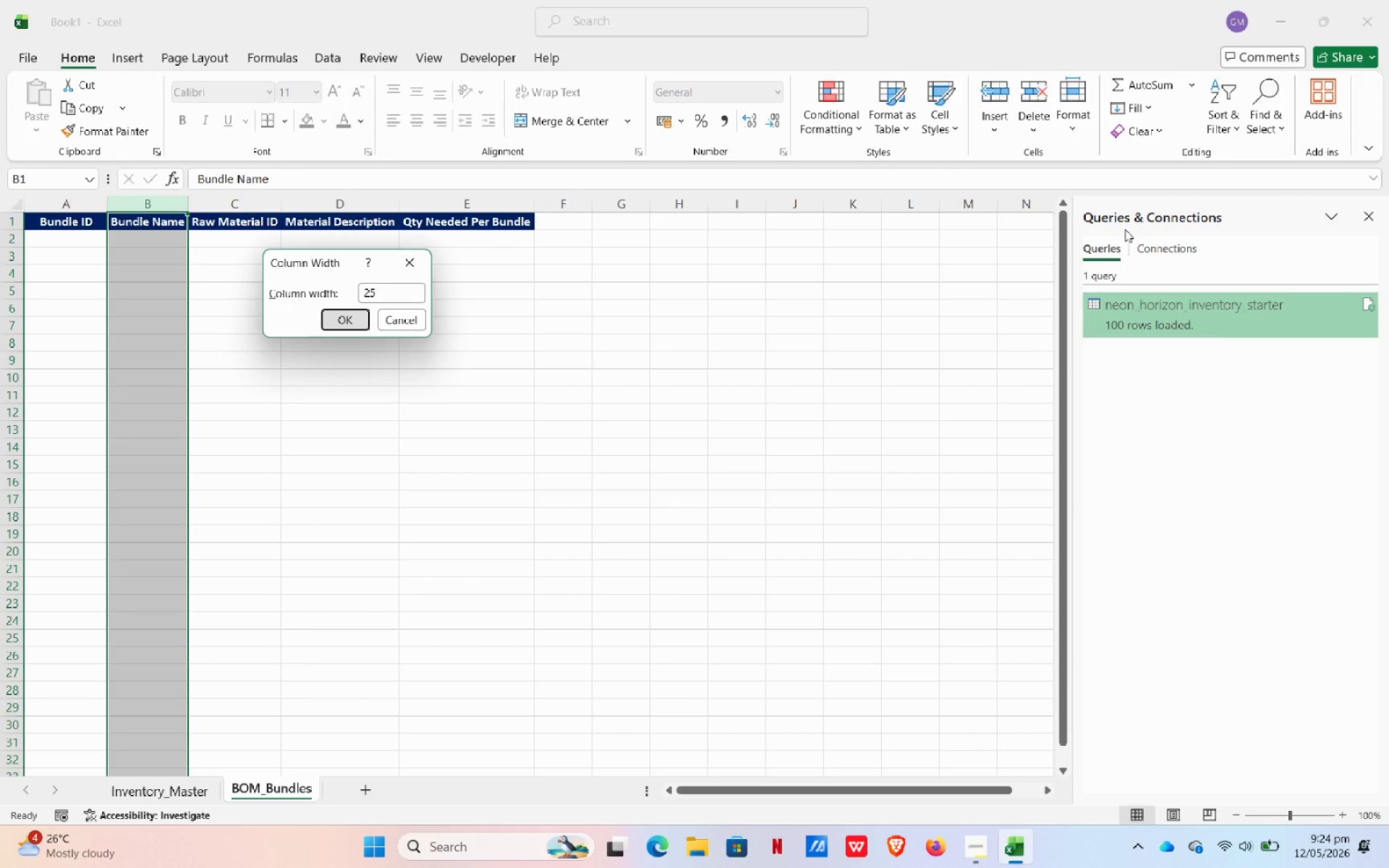 
key(NumpadEnter)